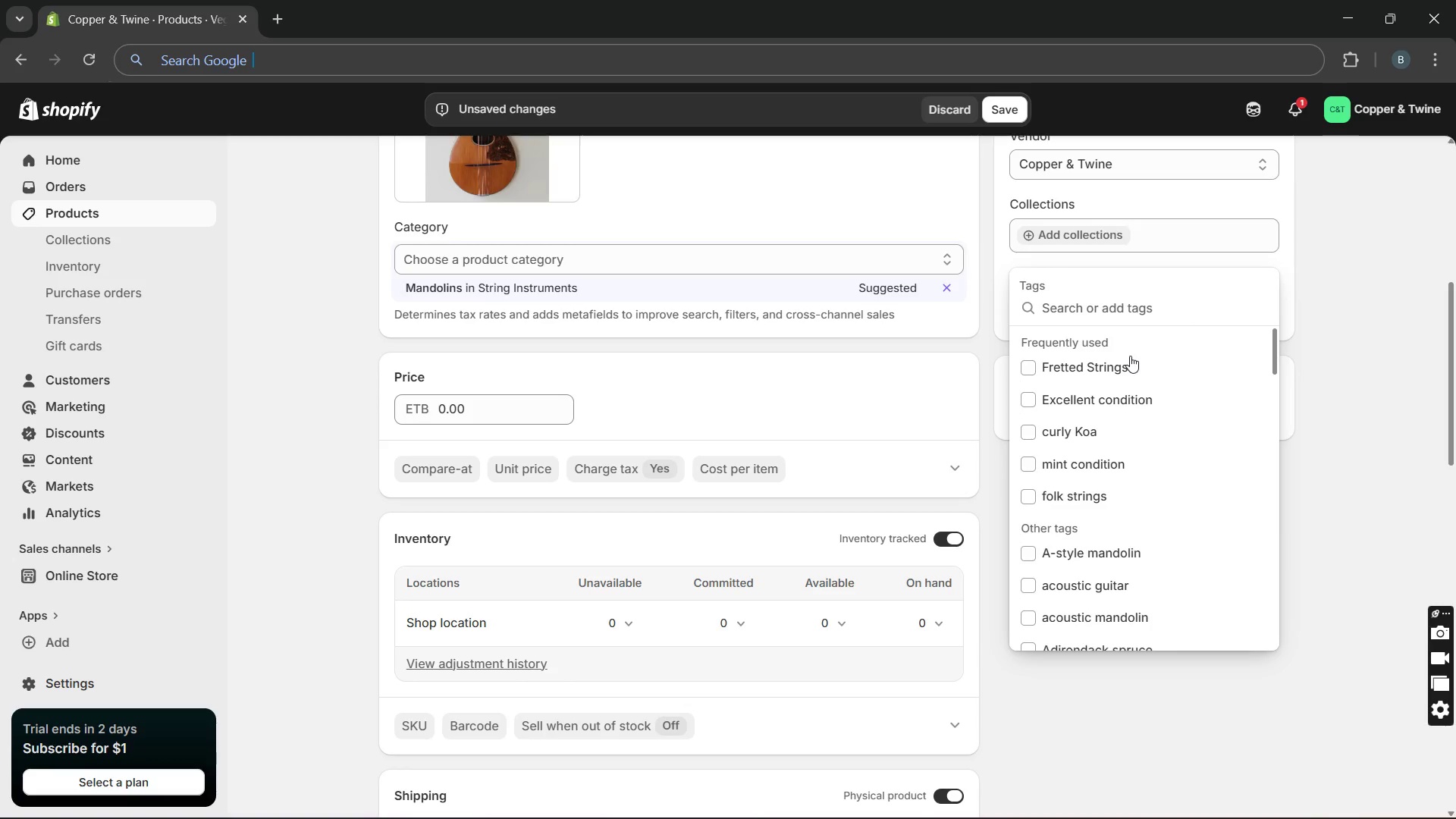 
left_click([1092, 435])
 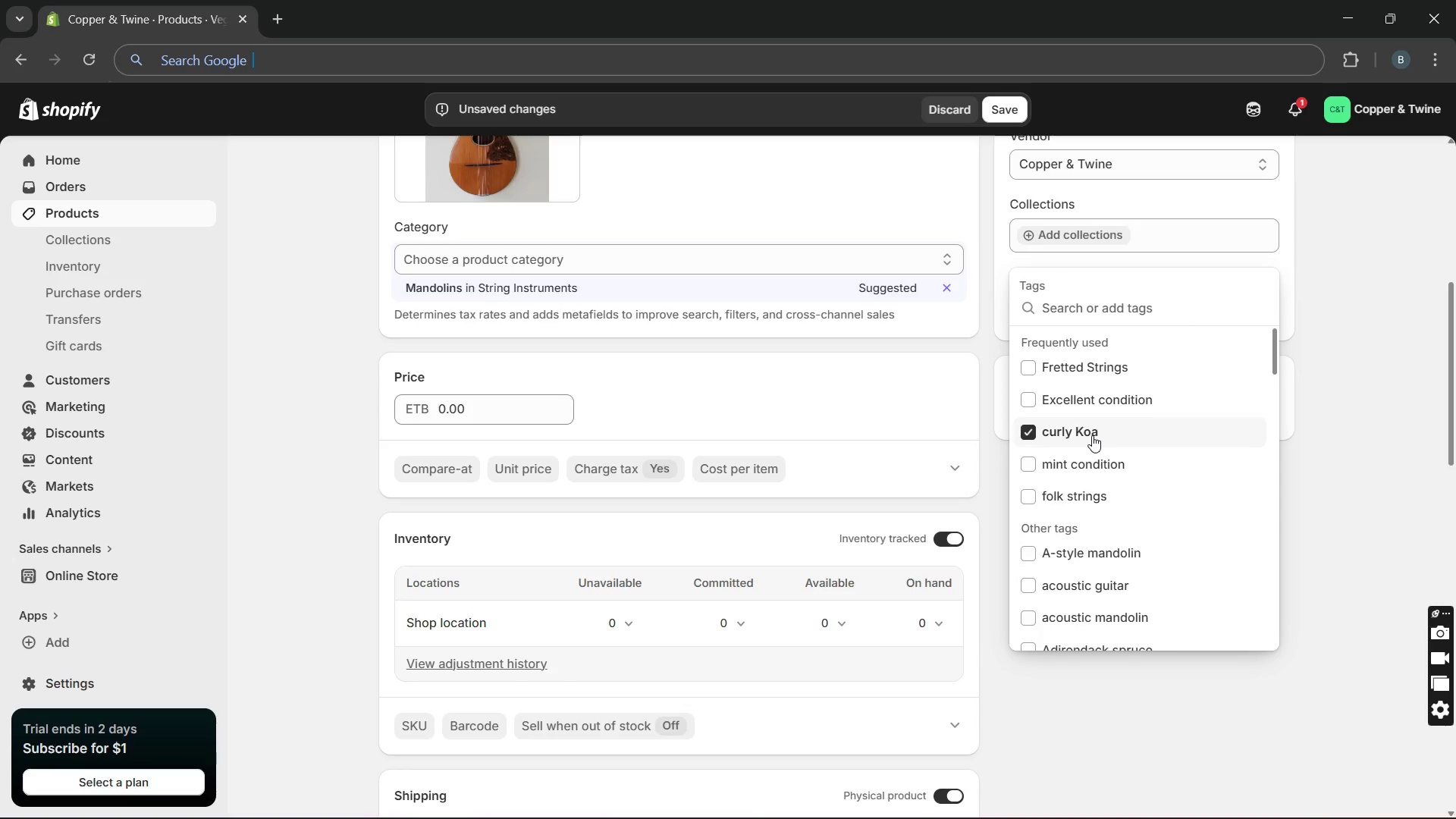 
wait(17.66)
 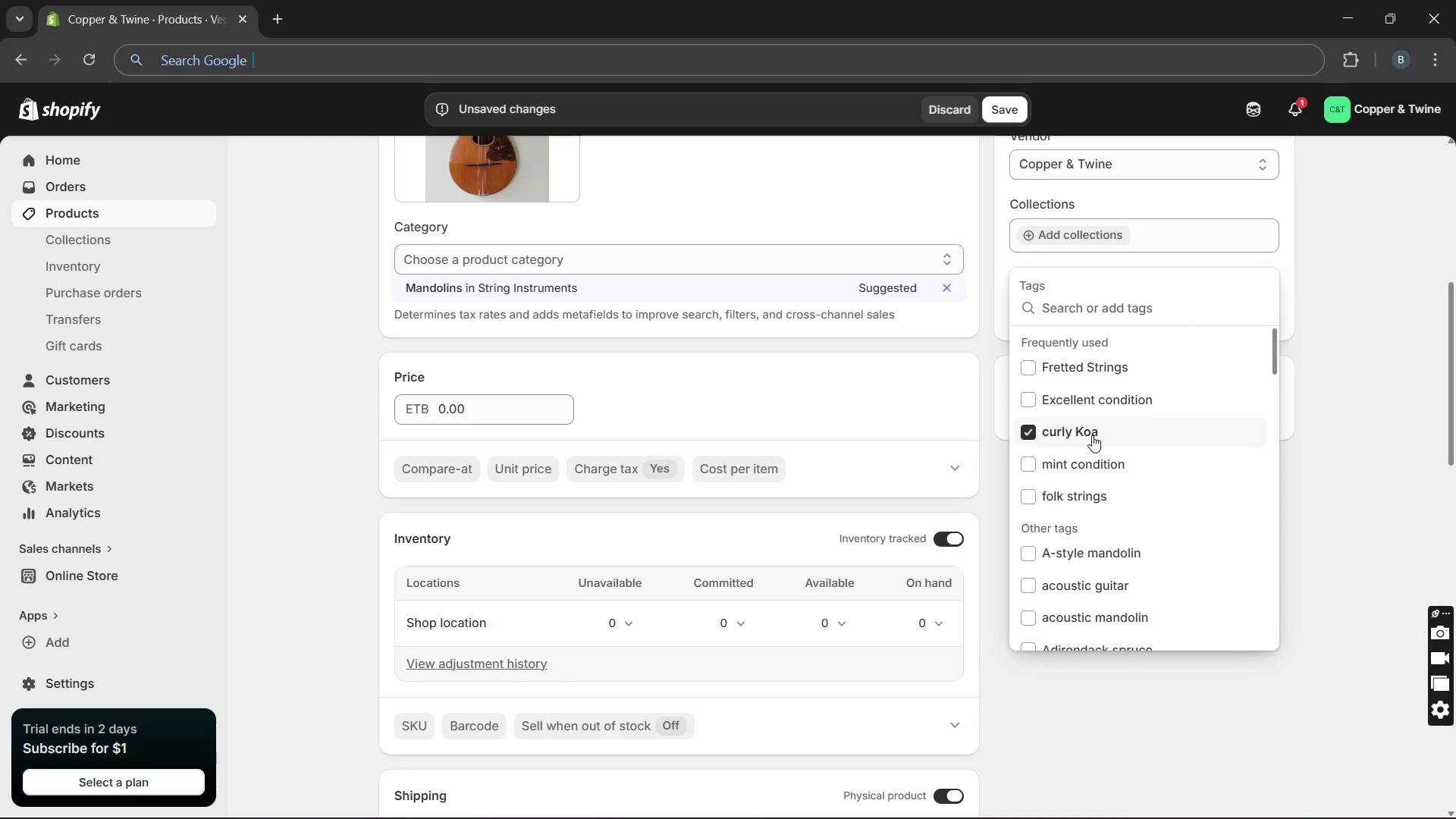 
left_click([1092, 407])
 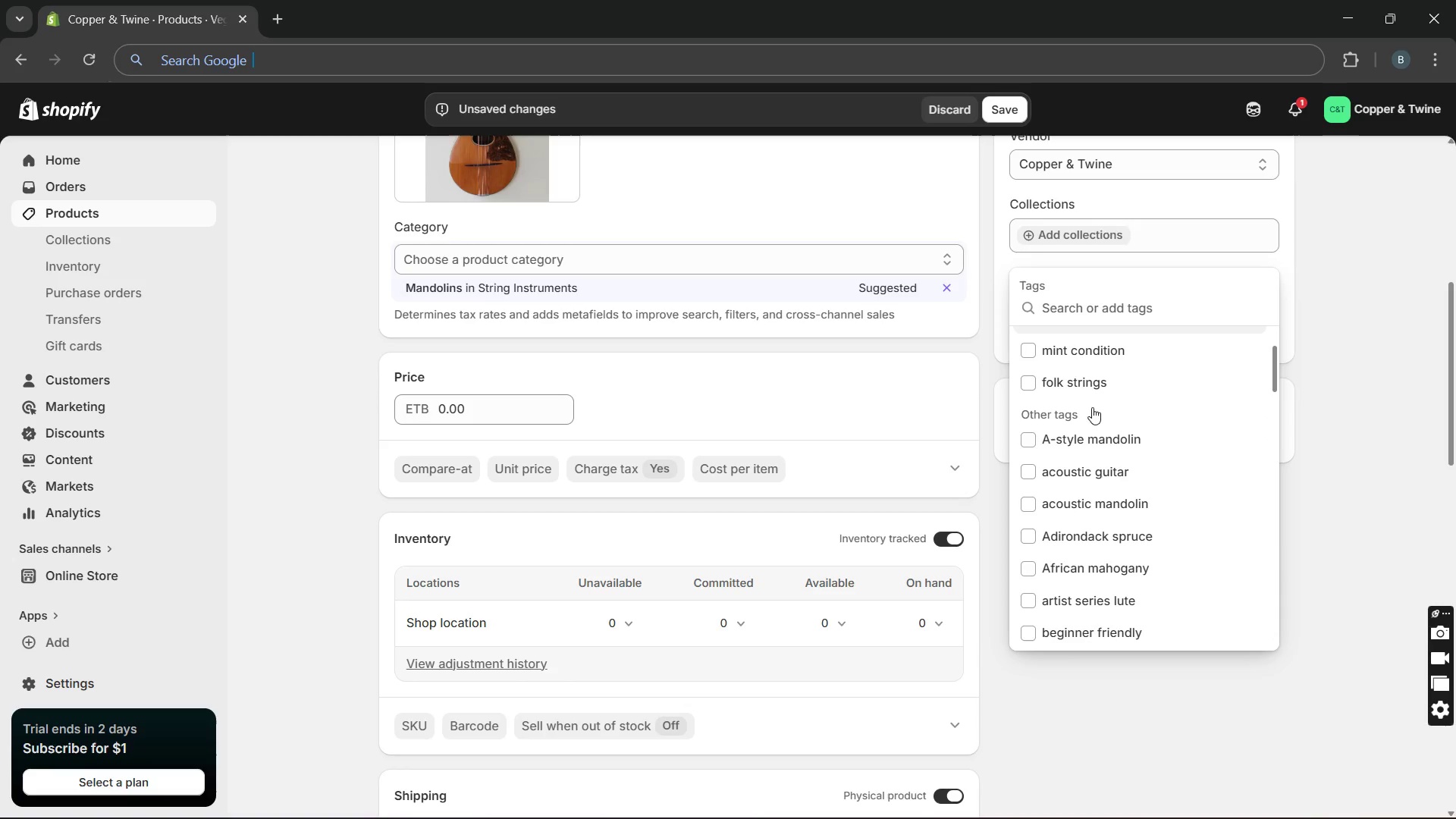 
wait(5.7)
 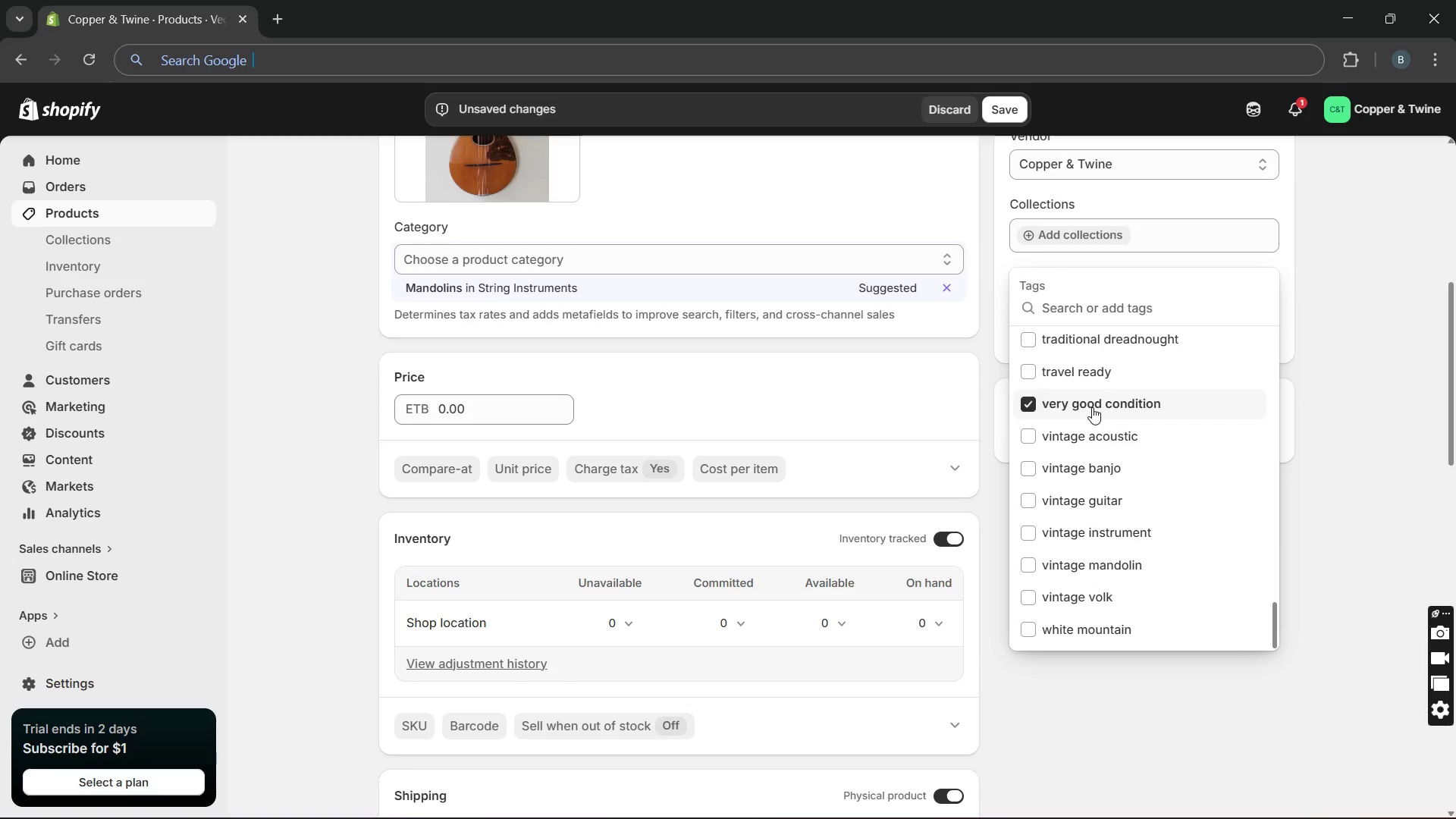 
left_click([1100, 299])
 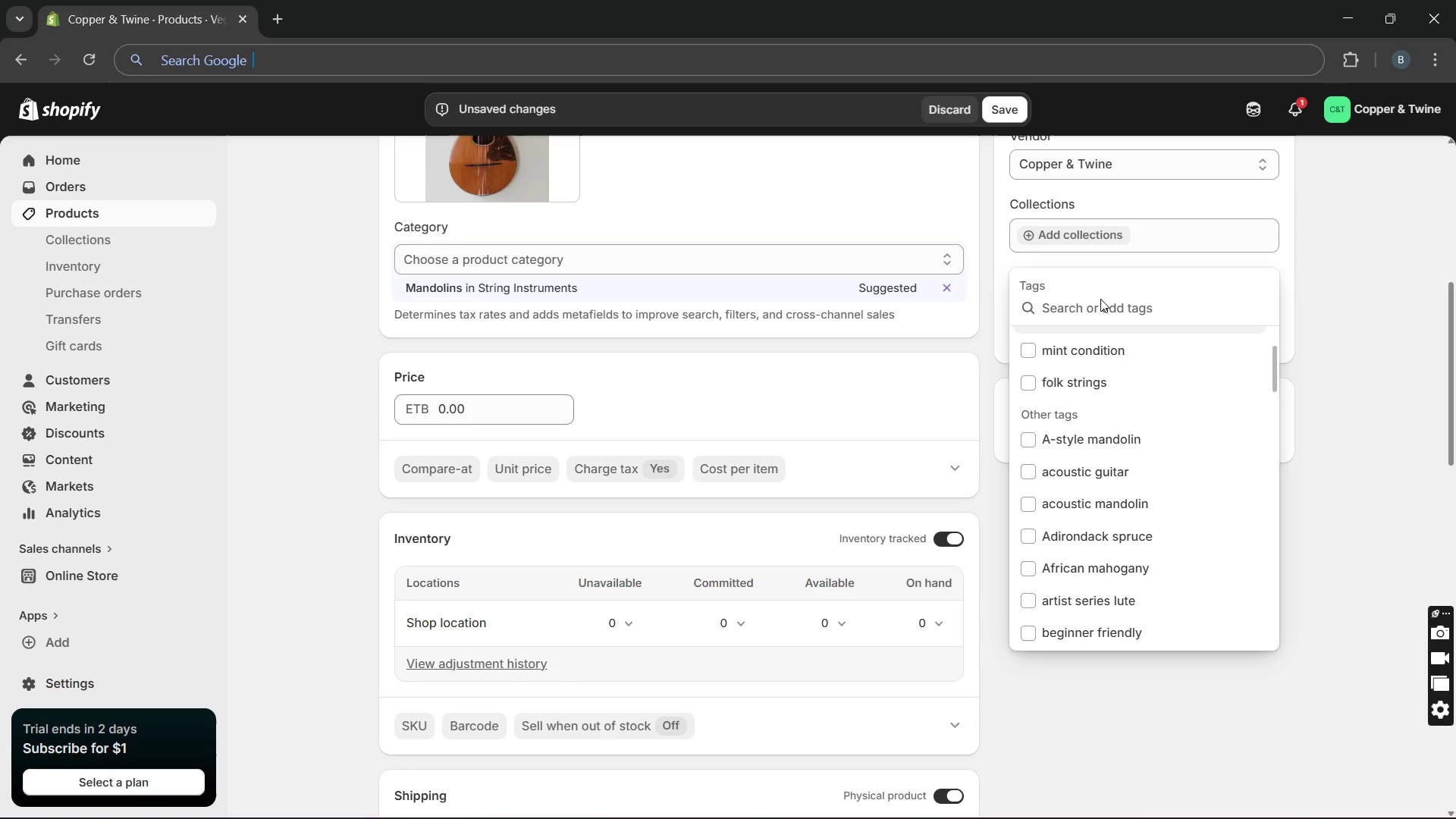 
key(CapsLock)
 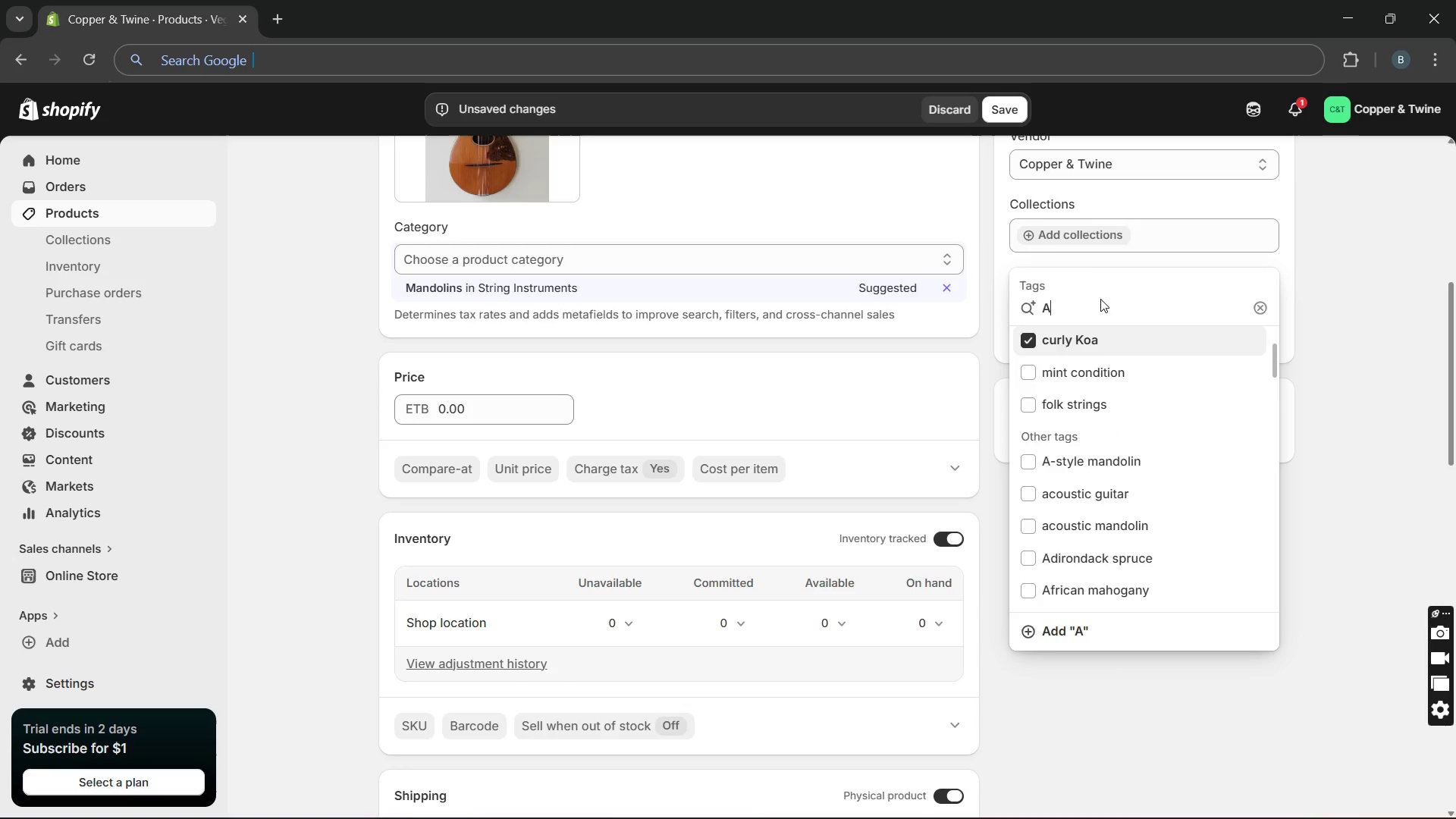 
key(A)
 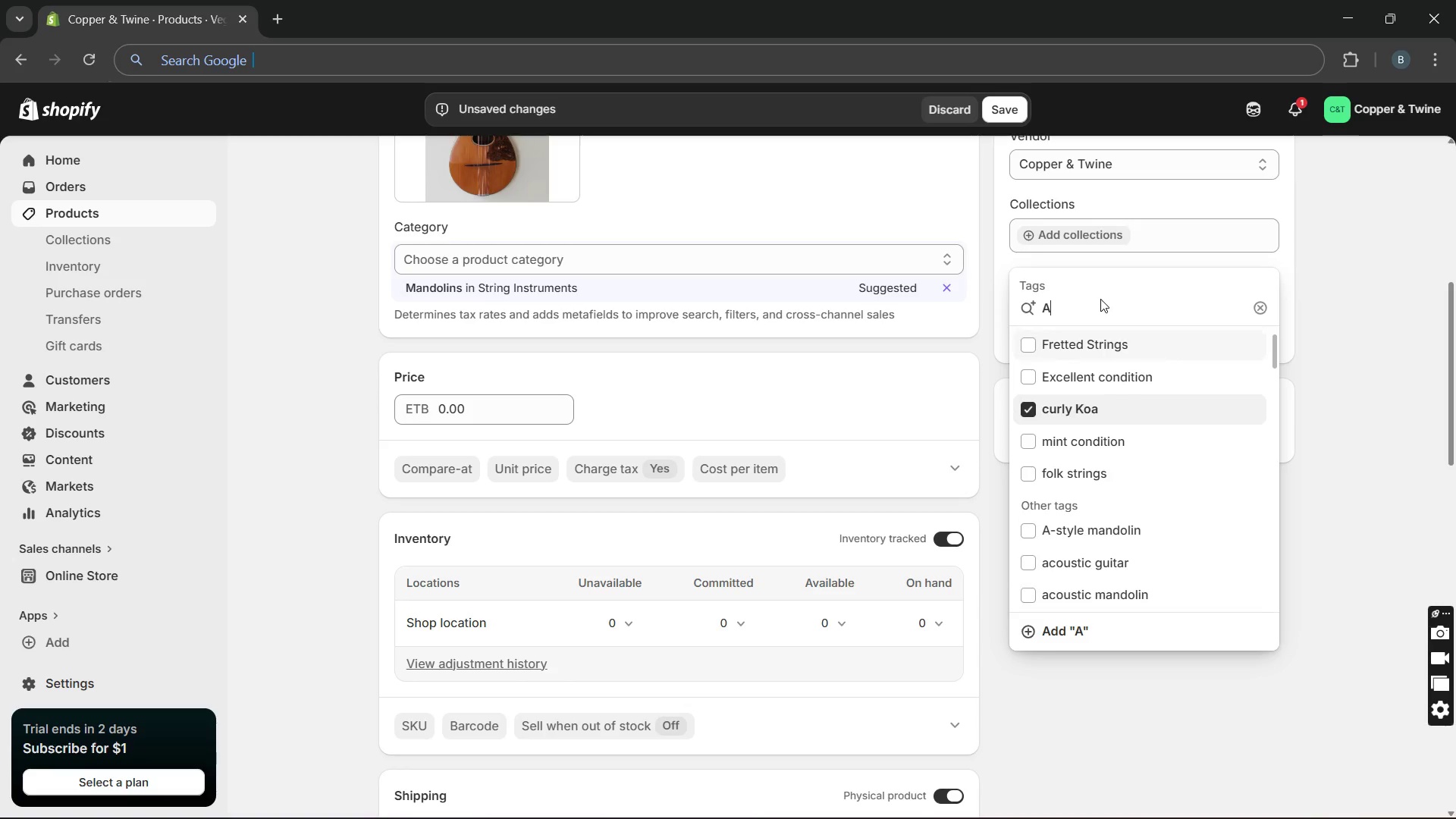 
key(CapsLock)
 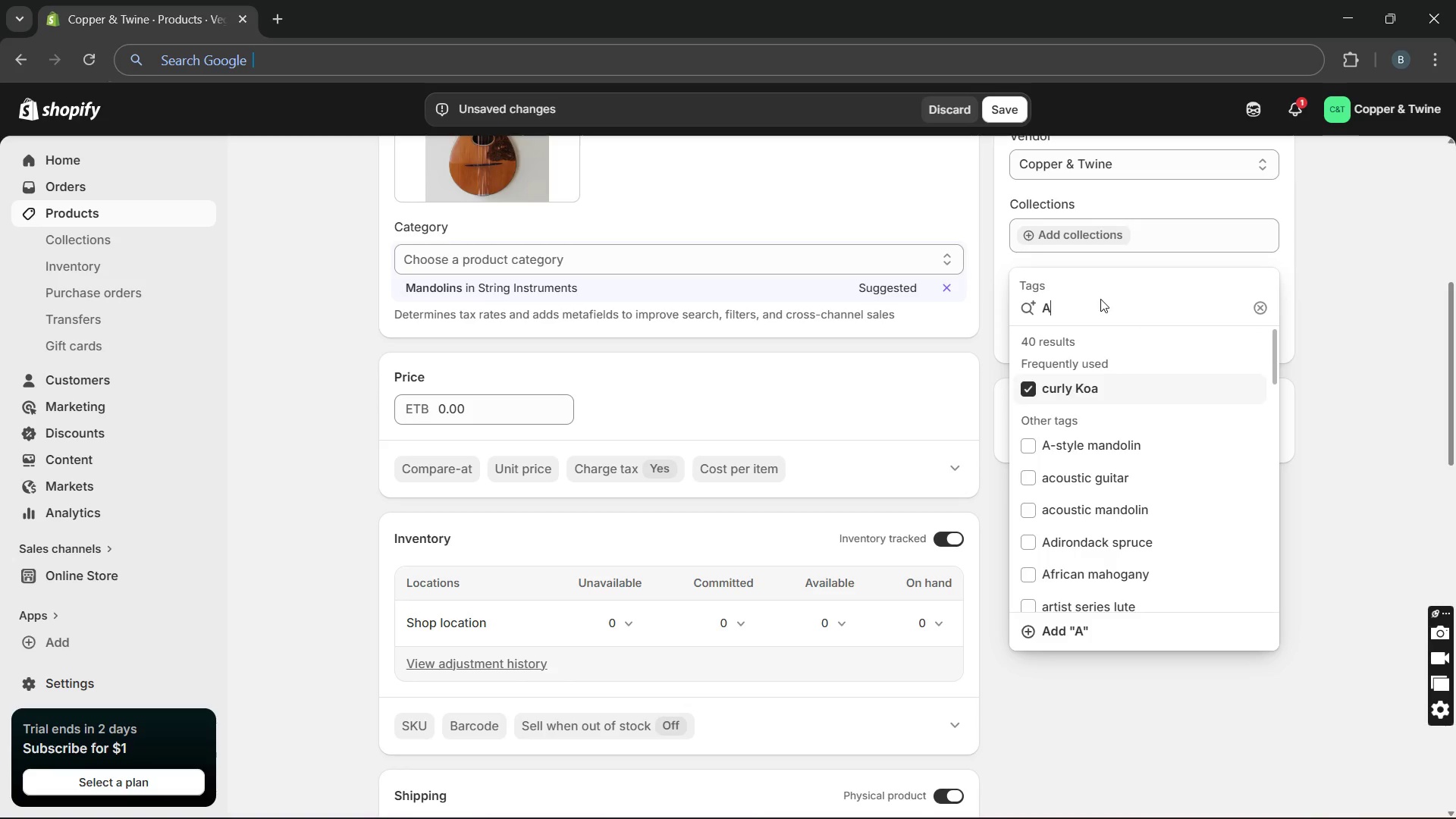 
left_click([1102, 445])
 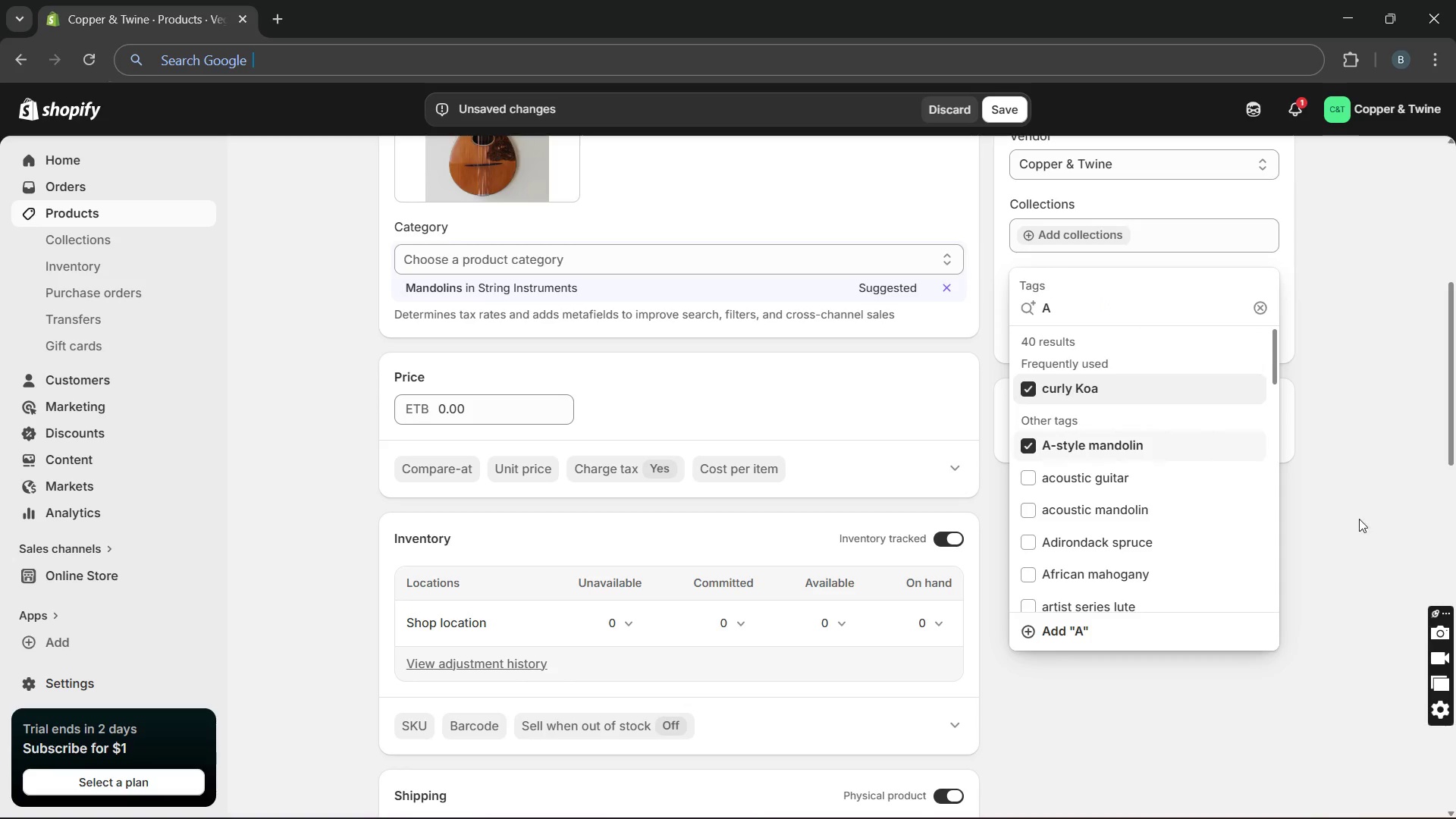 
left_click([1361, 519])
 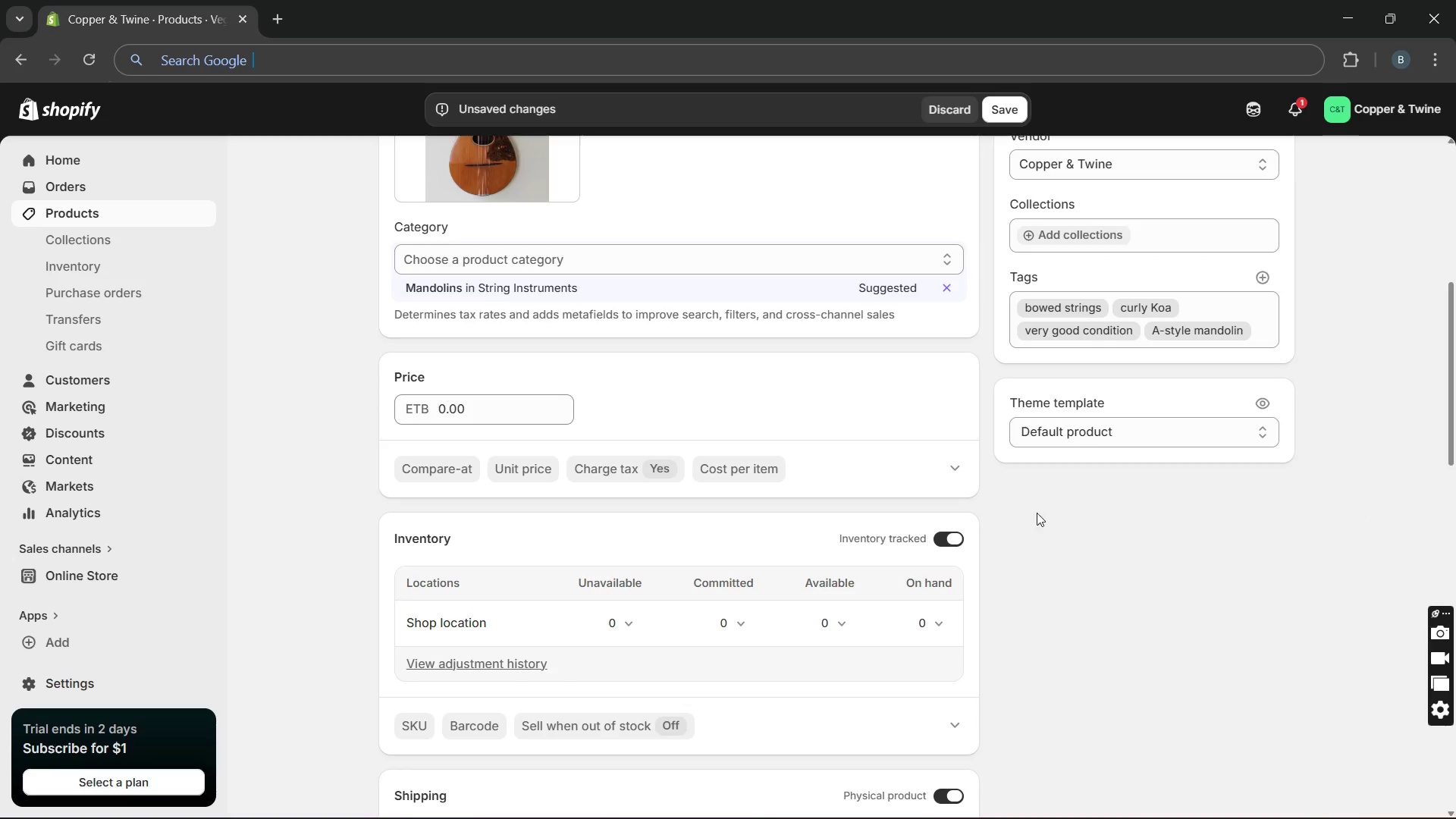 
mouse_move([689, 557])
 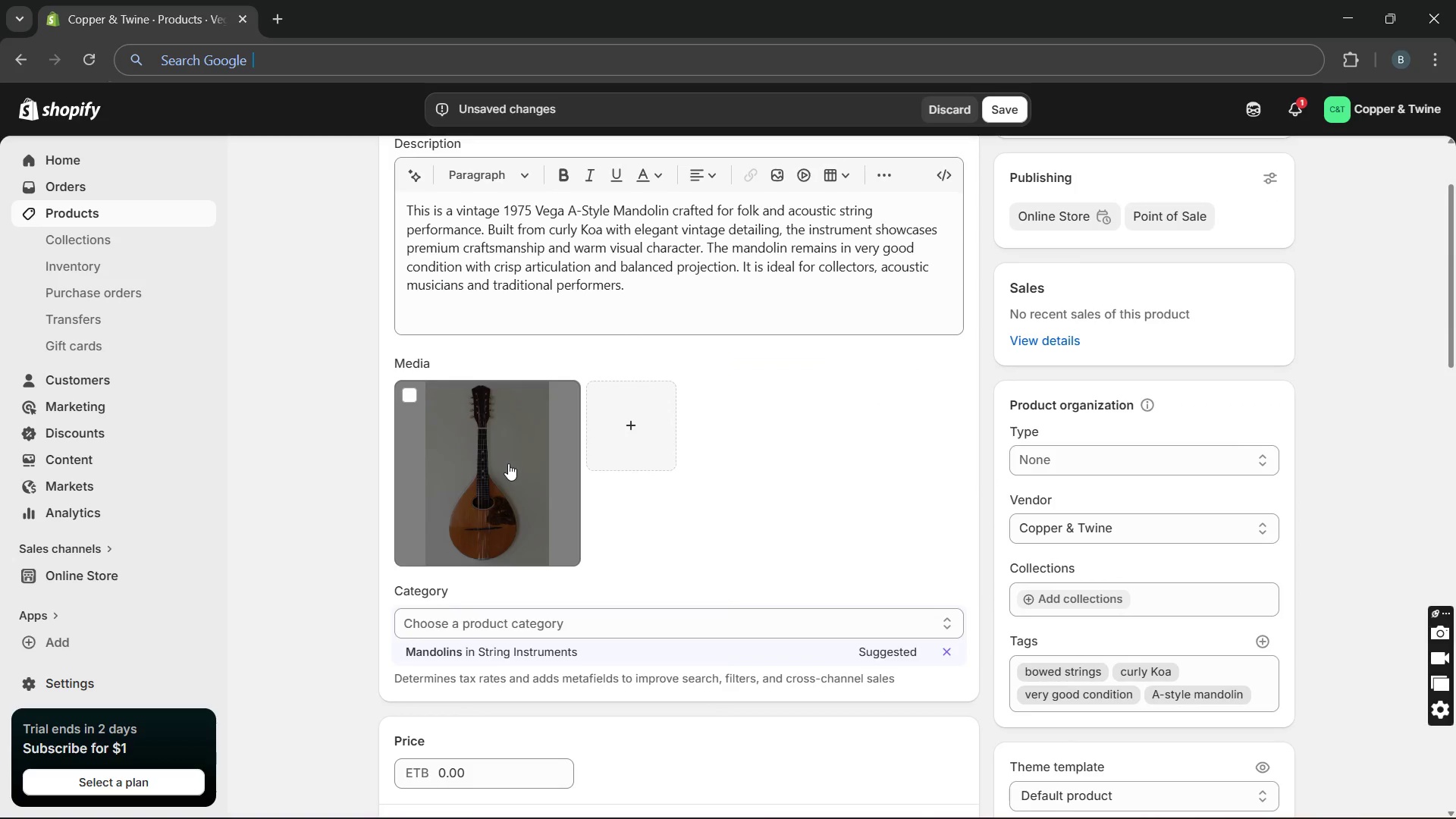 
left_click([508, 463])
 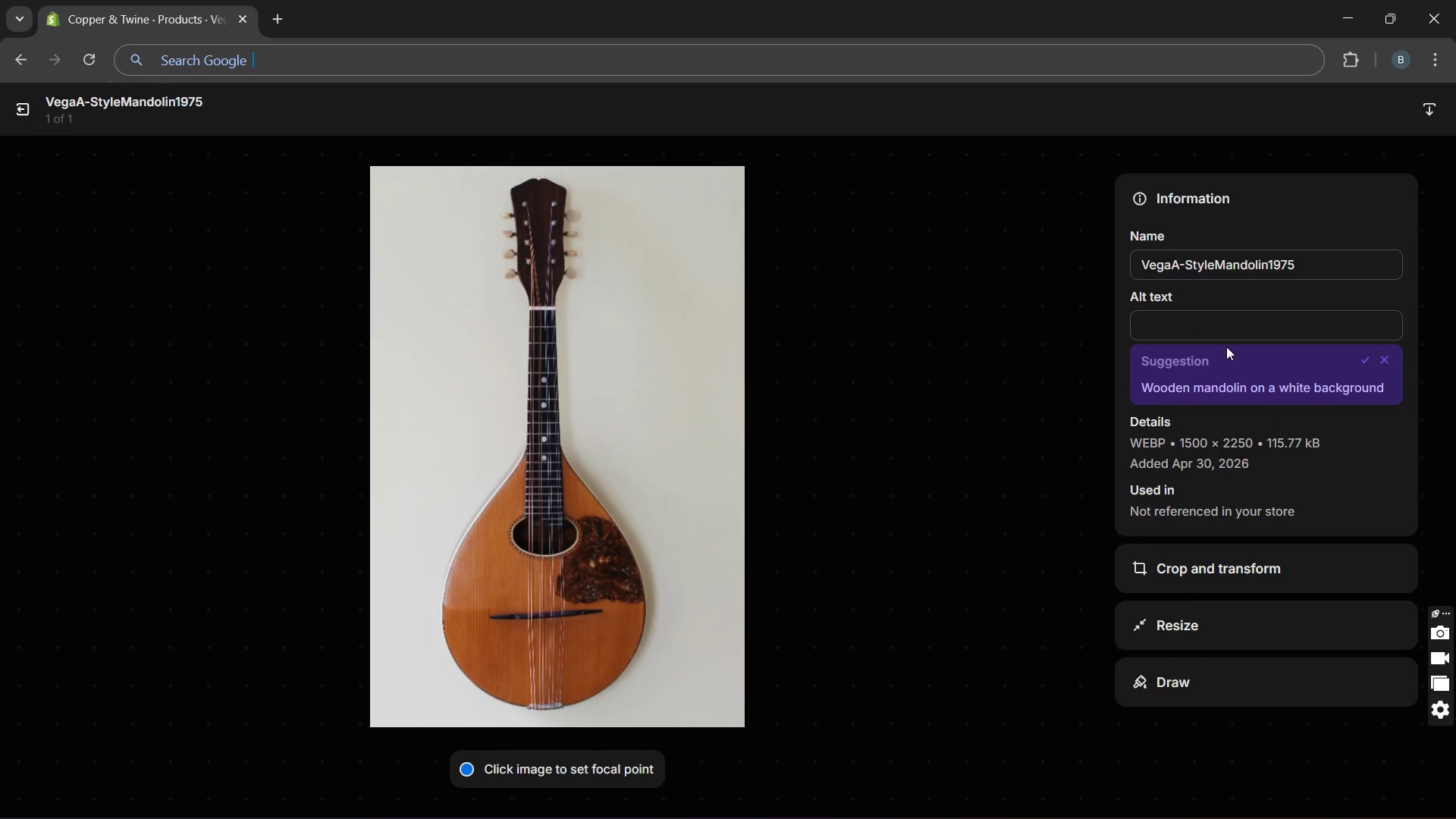 
wait(5.5)
 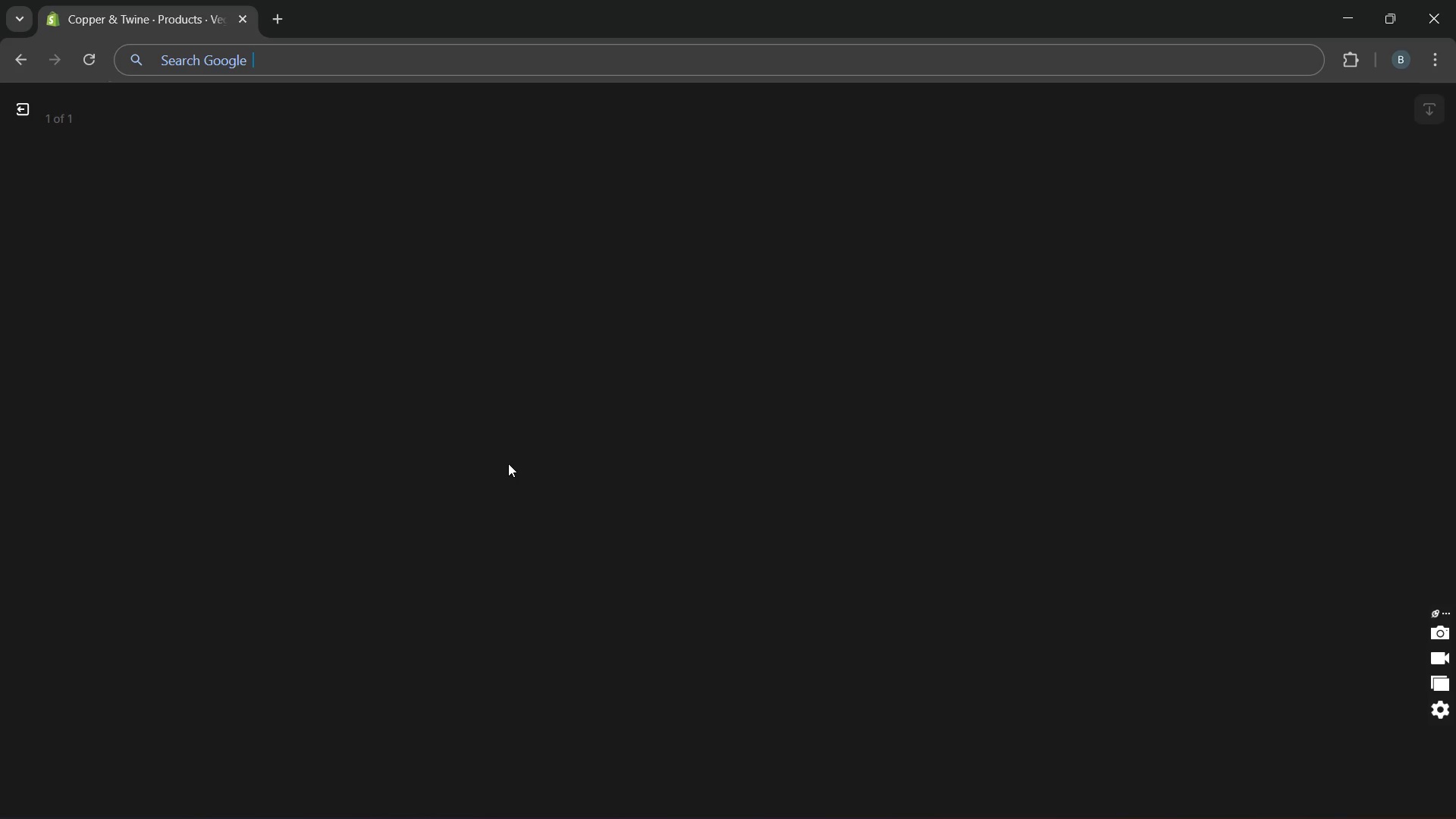 
left_click([1177, 314])
 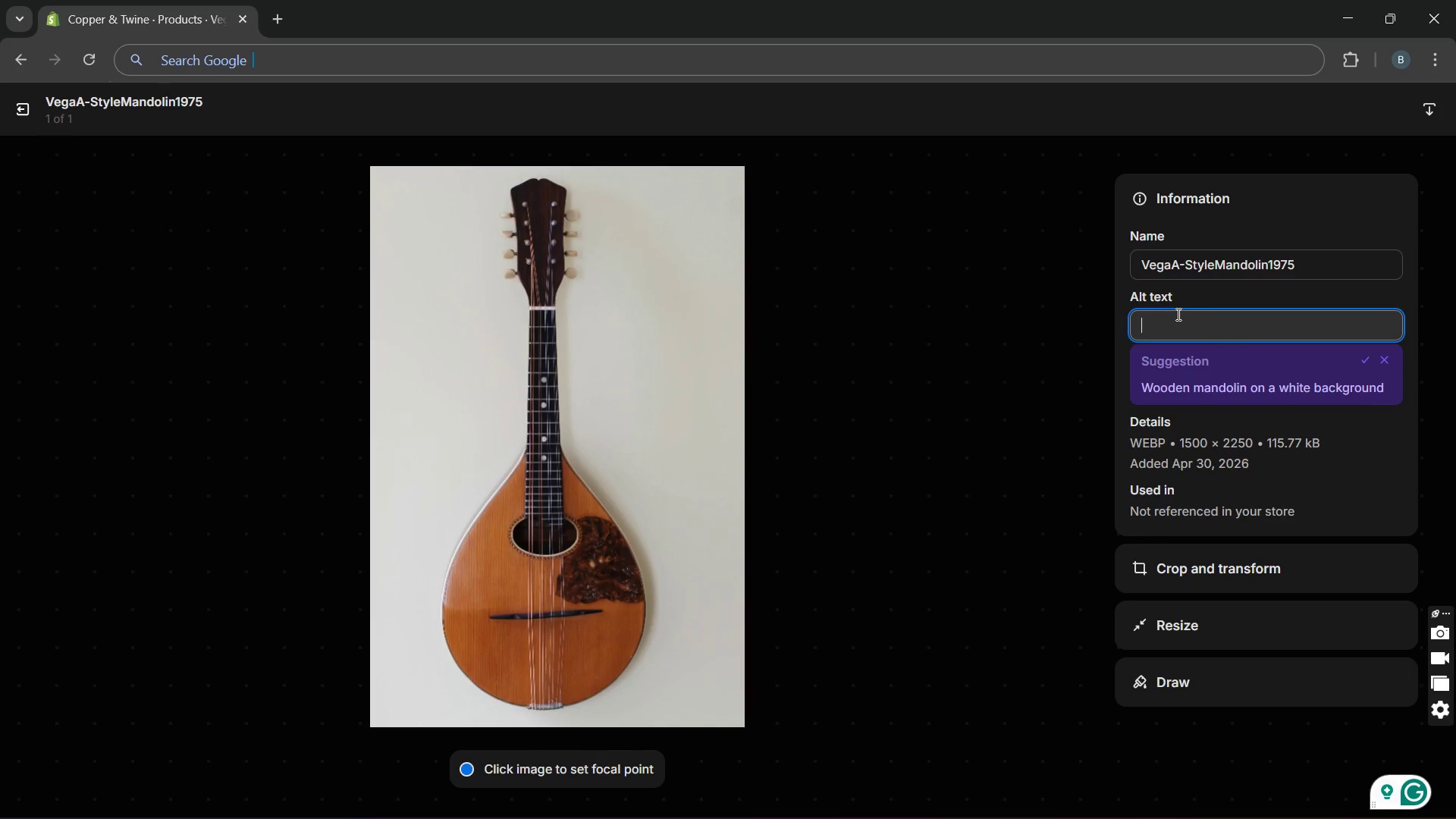 
wait(17.88)
 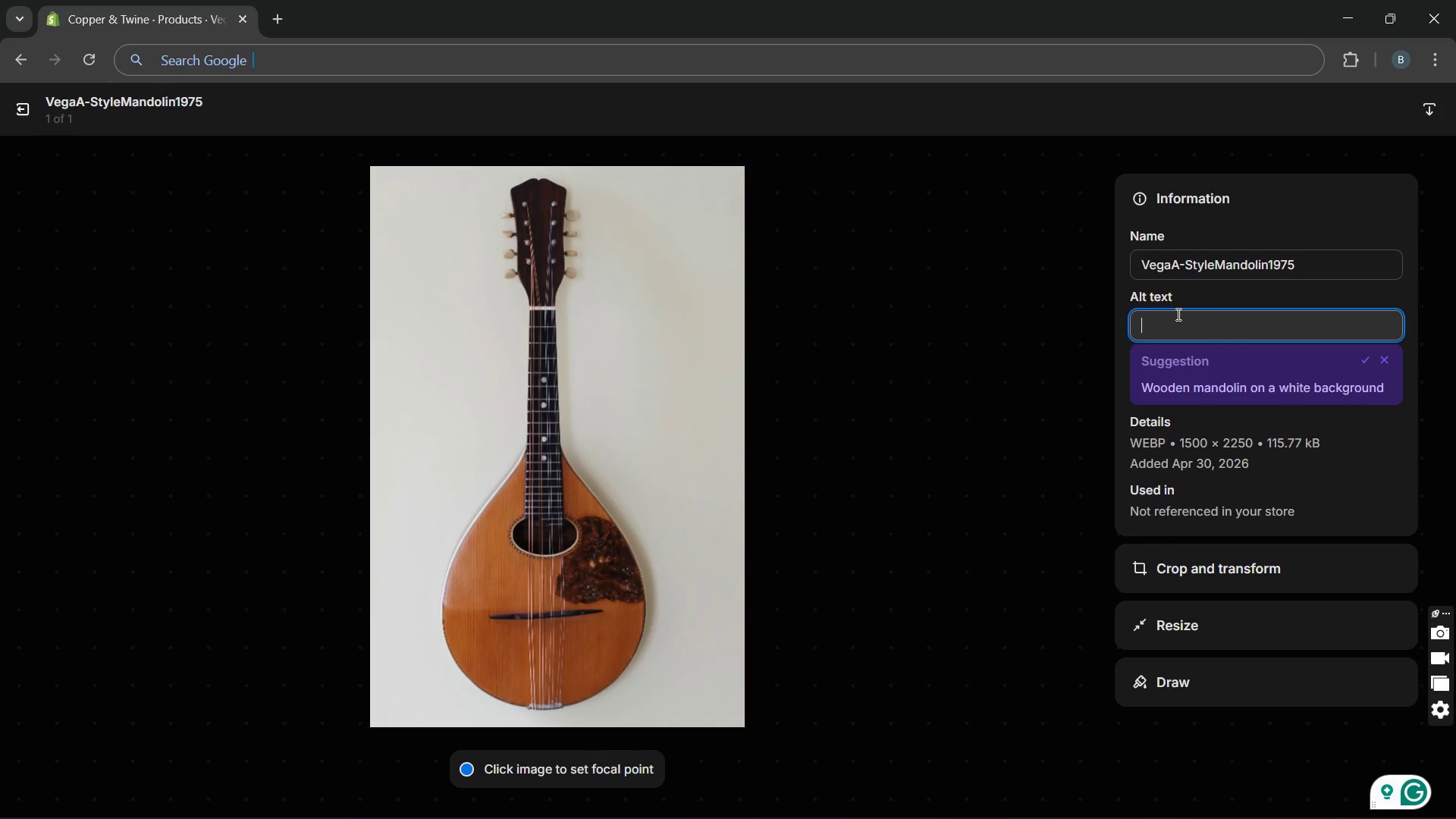 
key(CapsLock)
 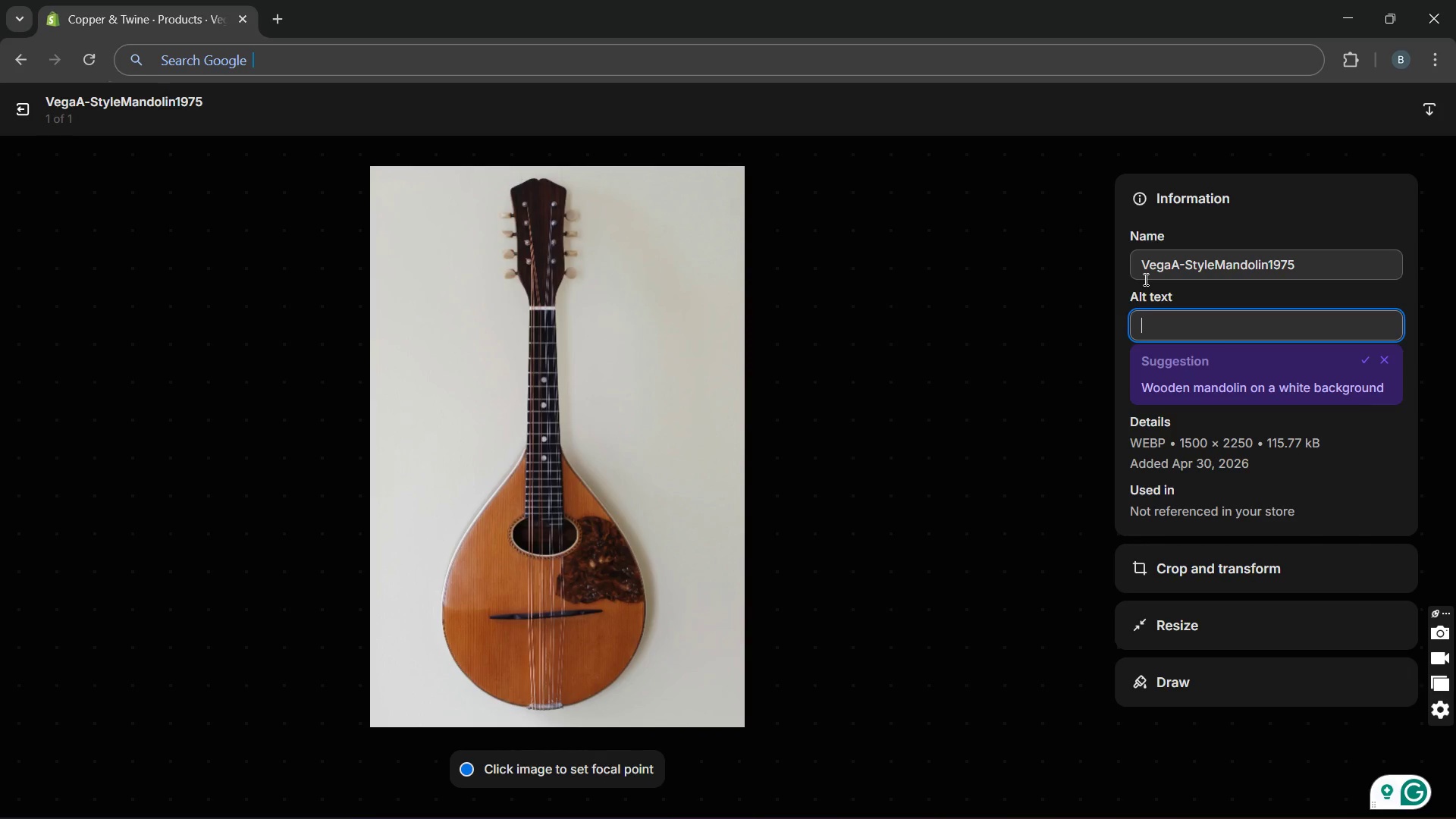 
type(vega A styk)
key(Backspace)
type(le )
 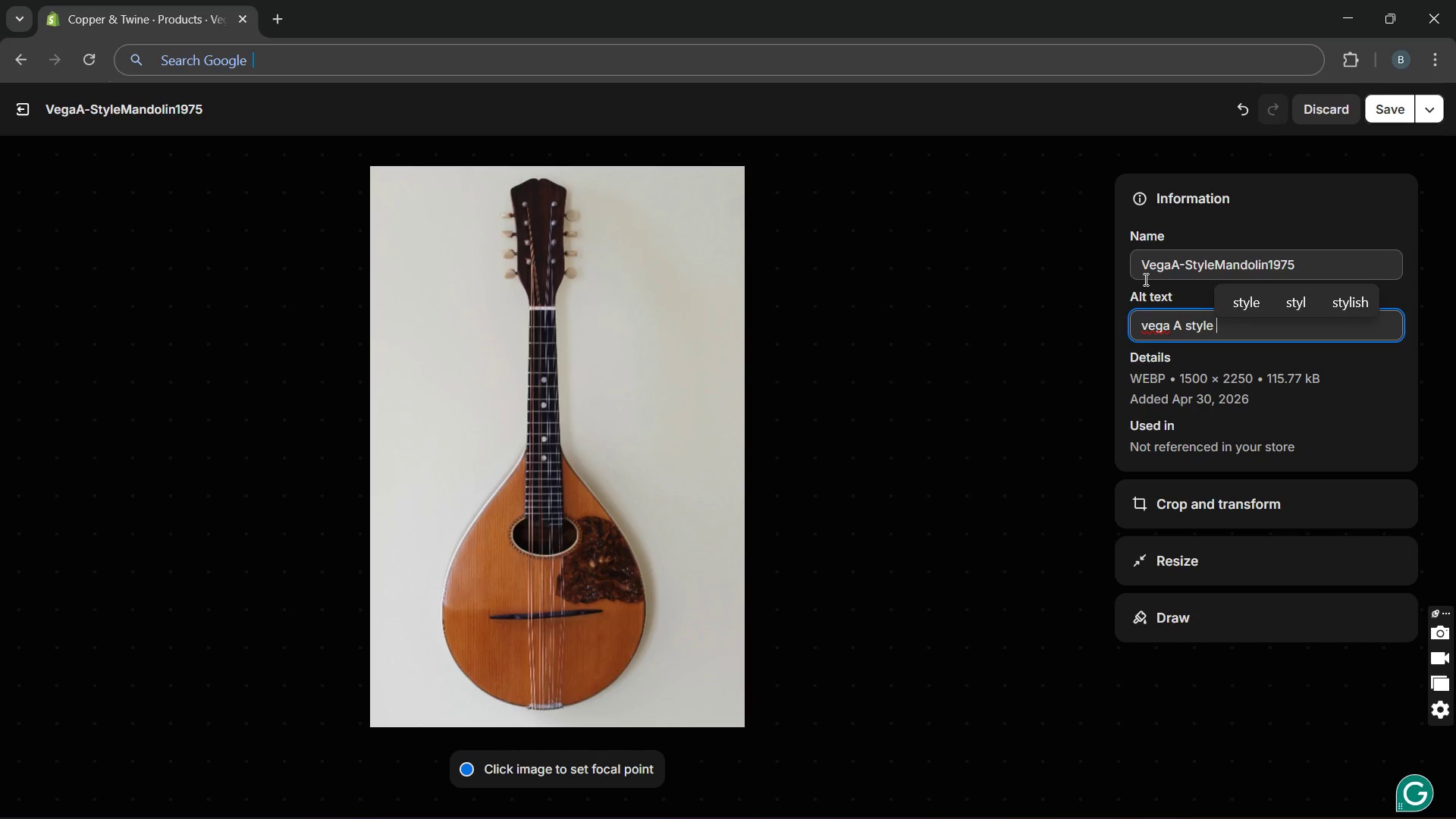 
type(mandolin)
 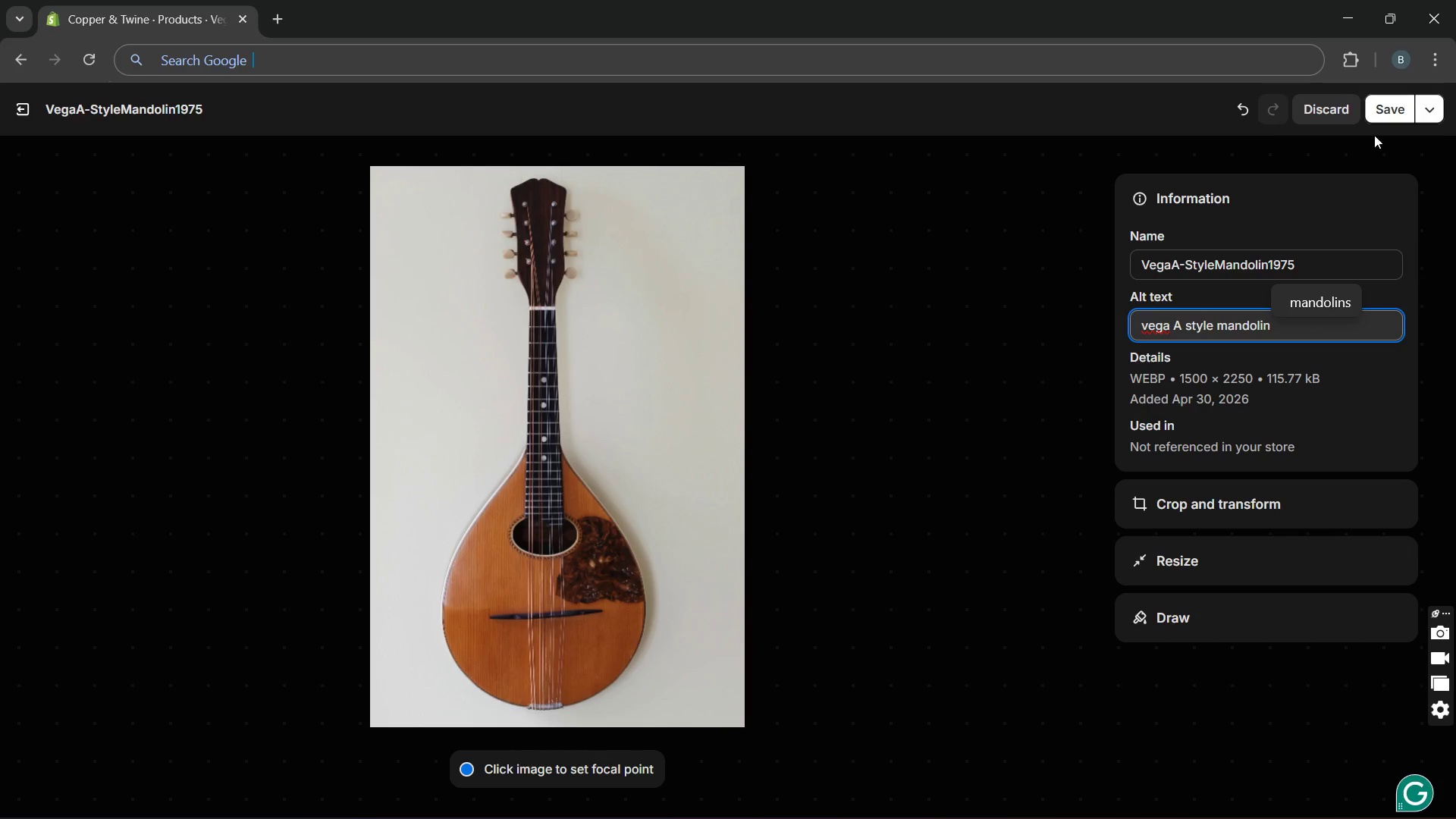 
left_click([1384, 108])
 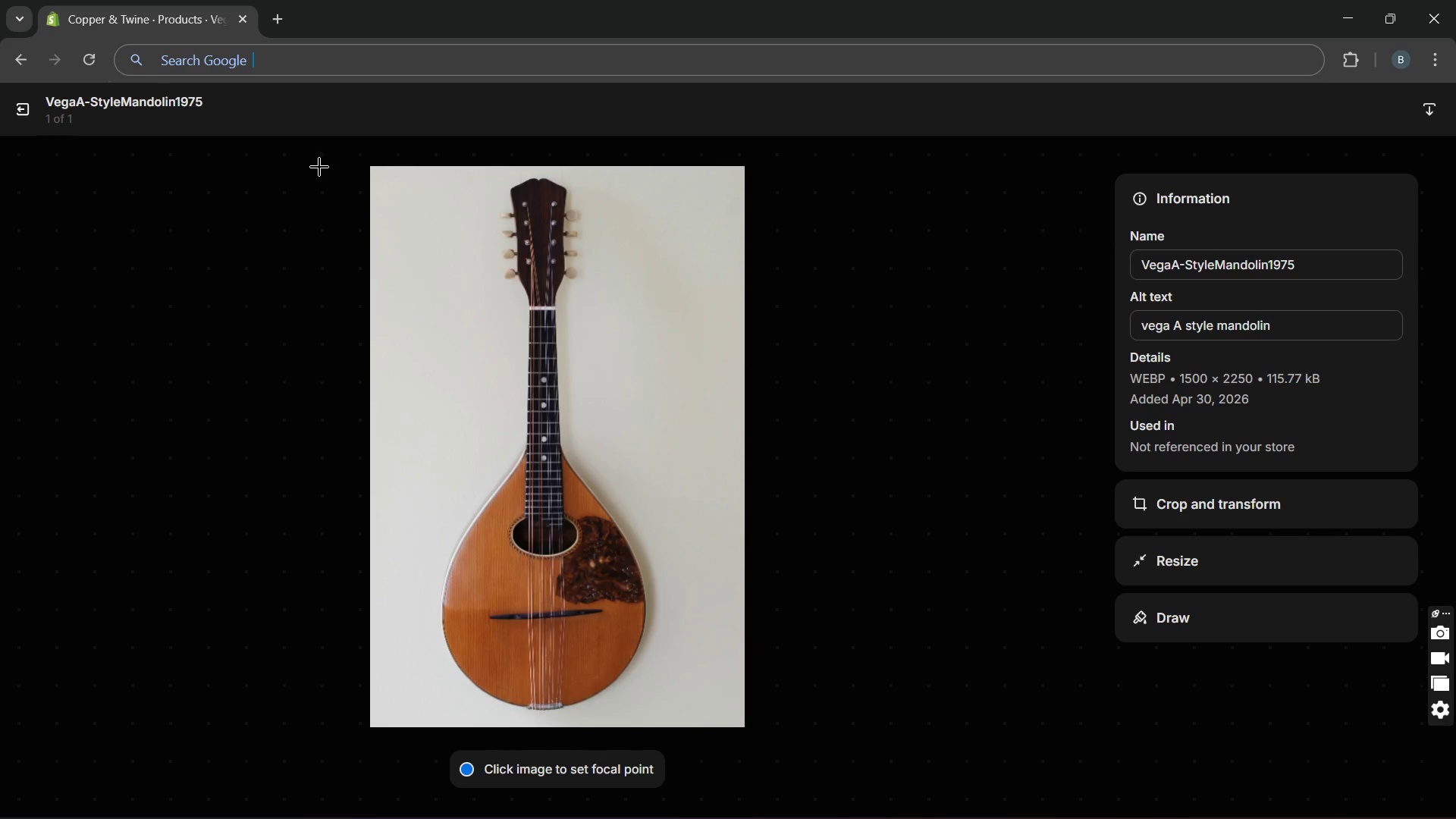 
left_click([30, 108])
 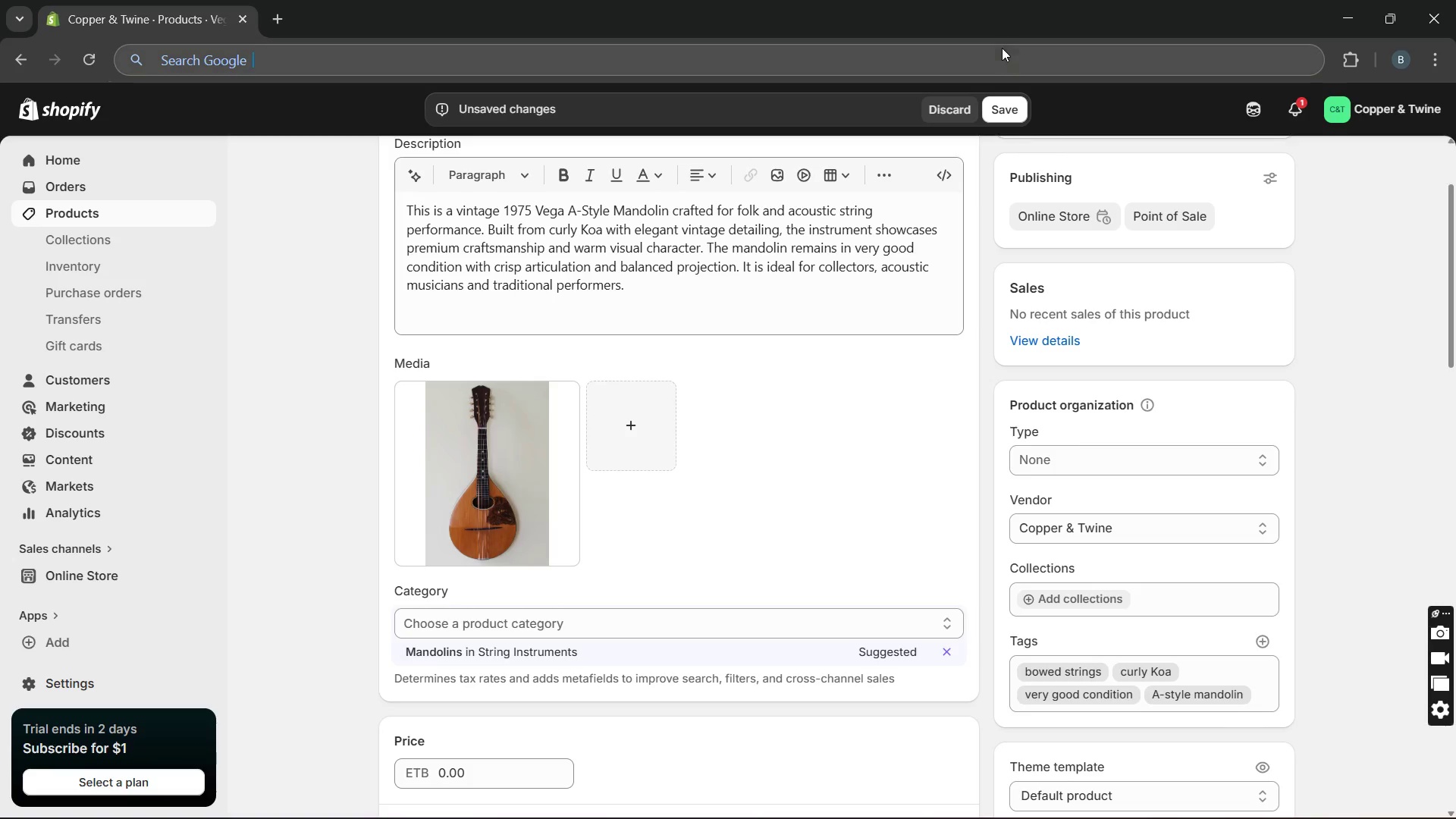 